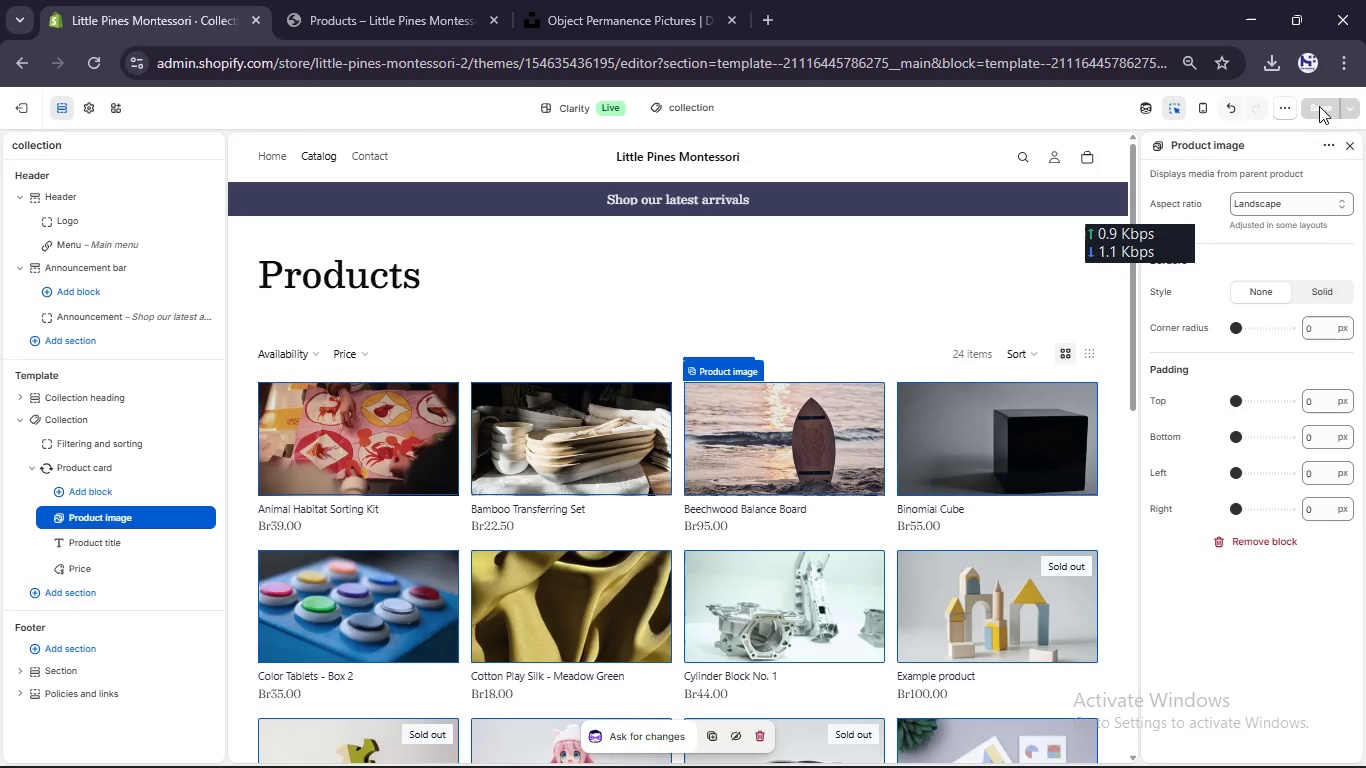 
wait(17.72)
 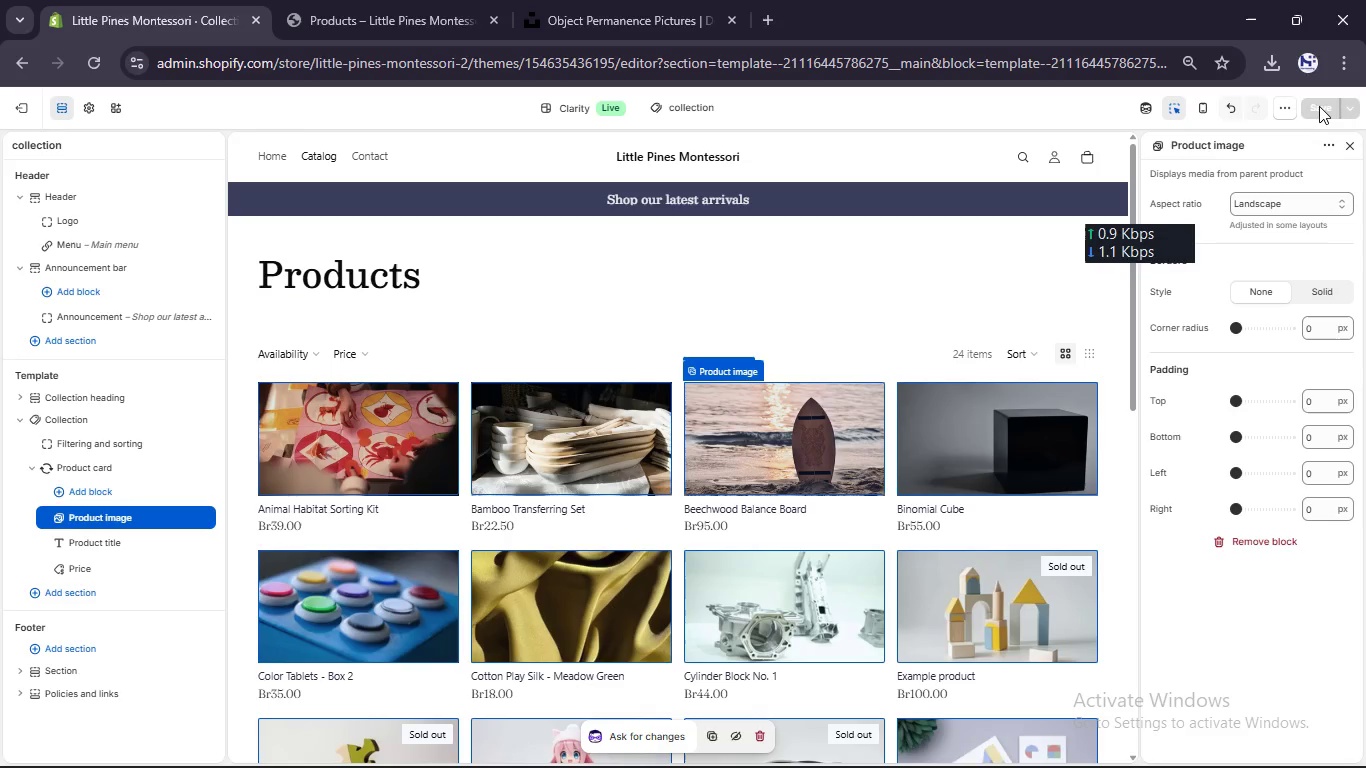 
left_click([323, 0])
 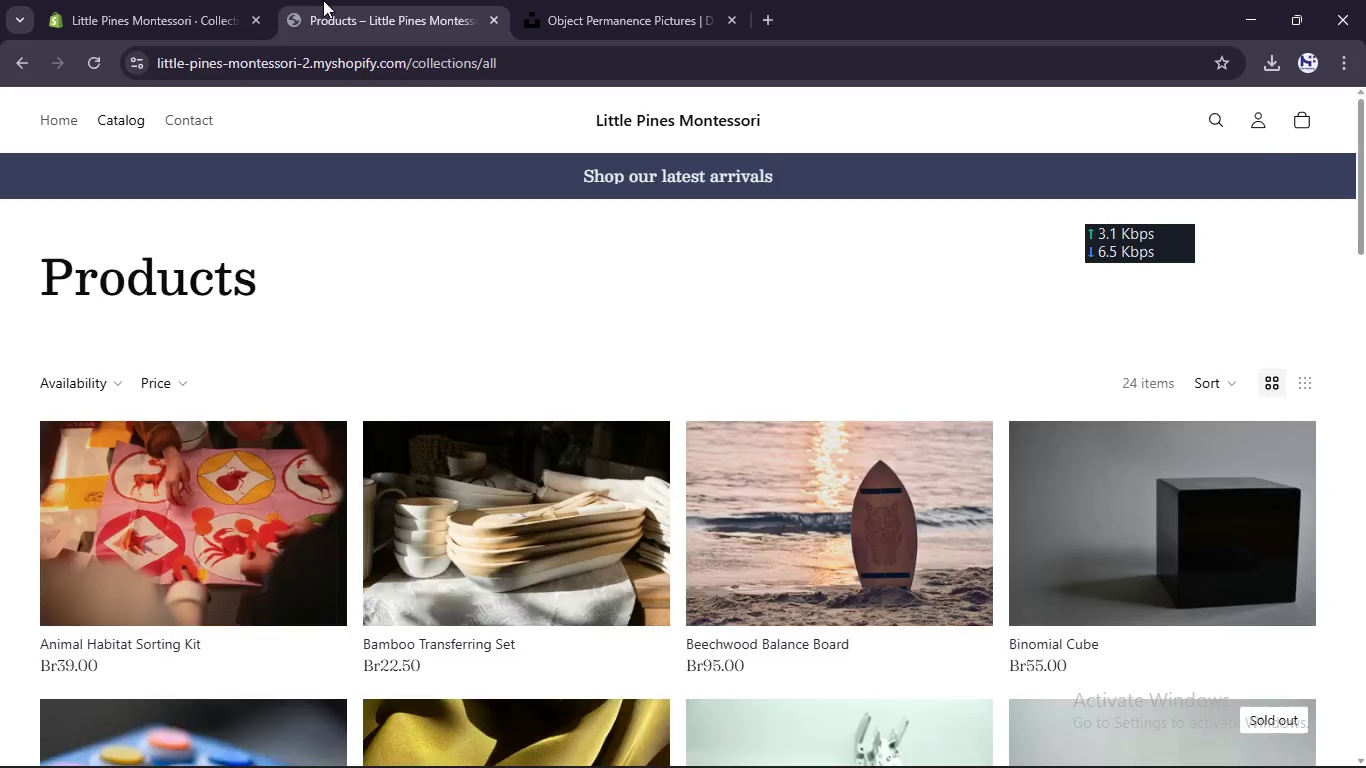 
mouse_move([263, 75])
 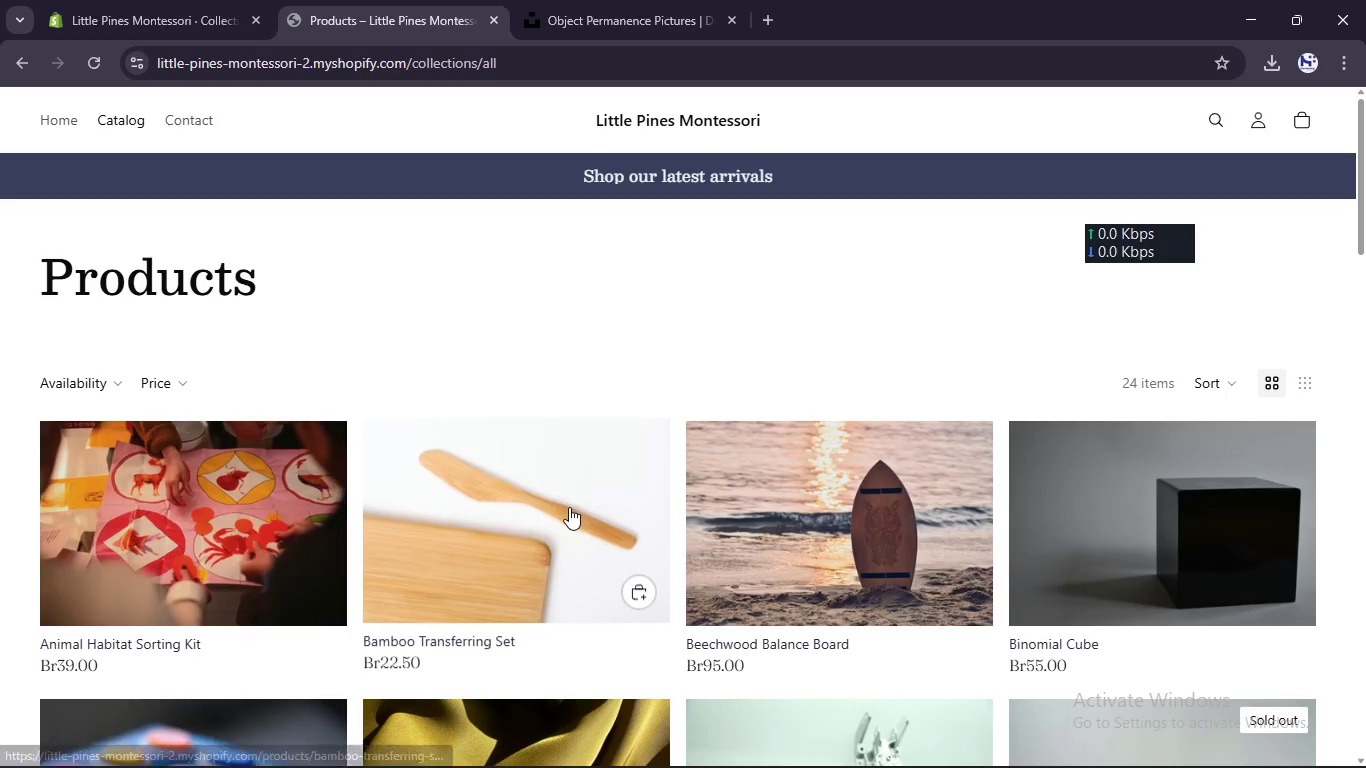 
scroll: coordinate [569, 507], scroll_direction: down, amount: 4.0
 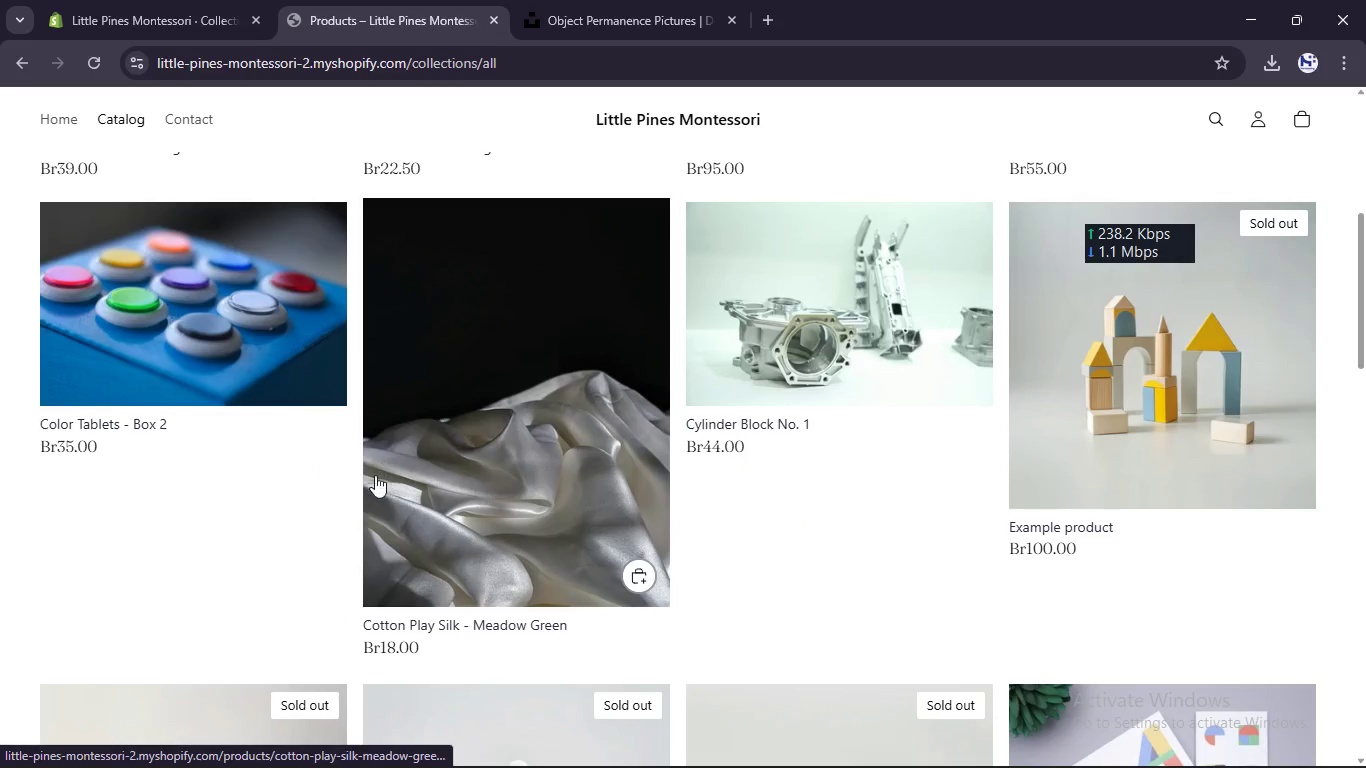 
scroll: coordinate [375, 475], scroll_direction: up, amount: 9.0
 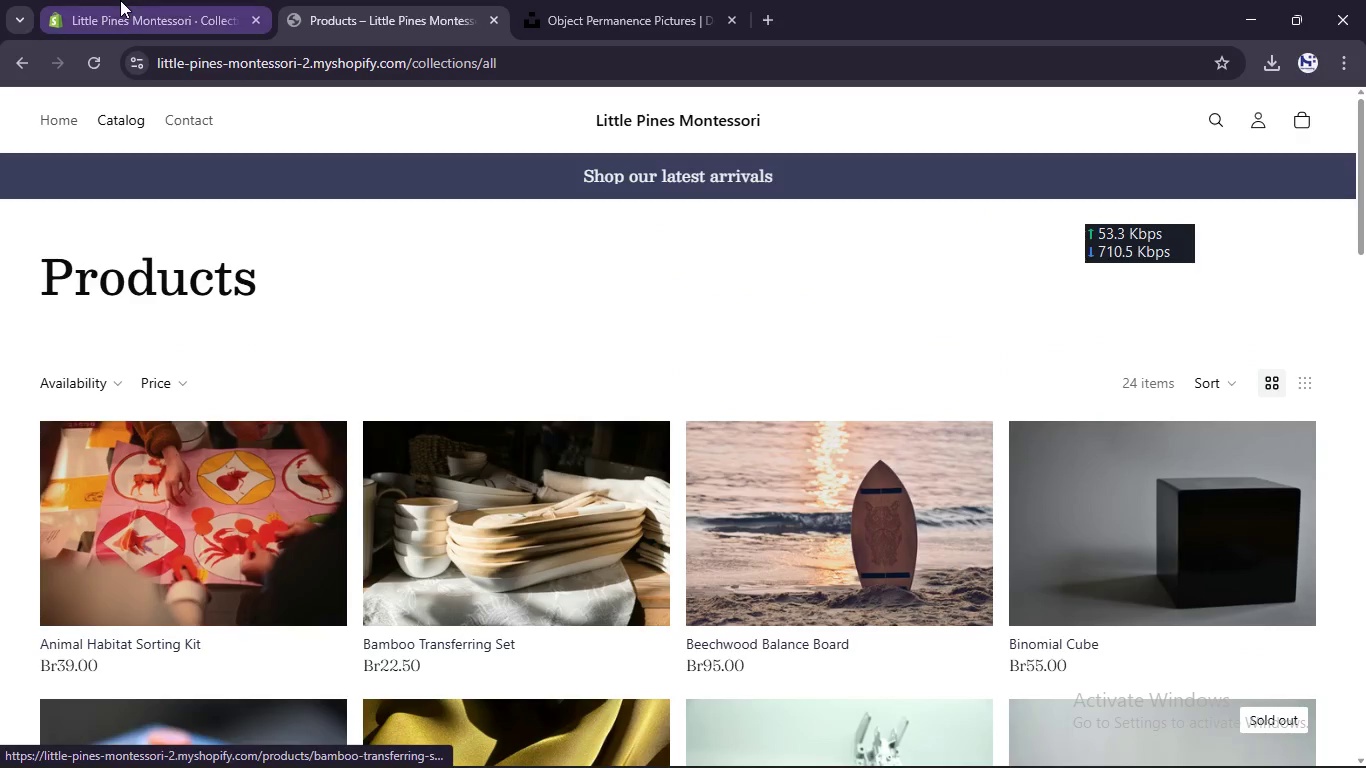 
left_click([120, 0])
 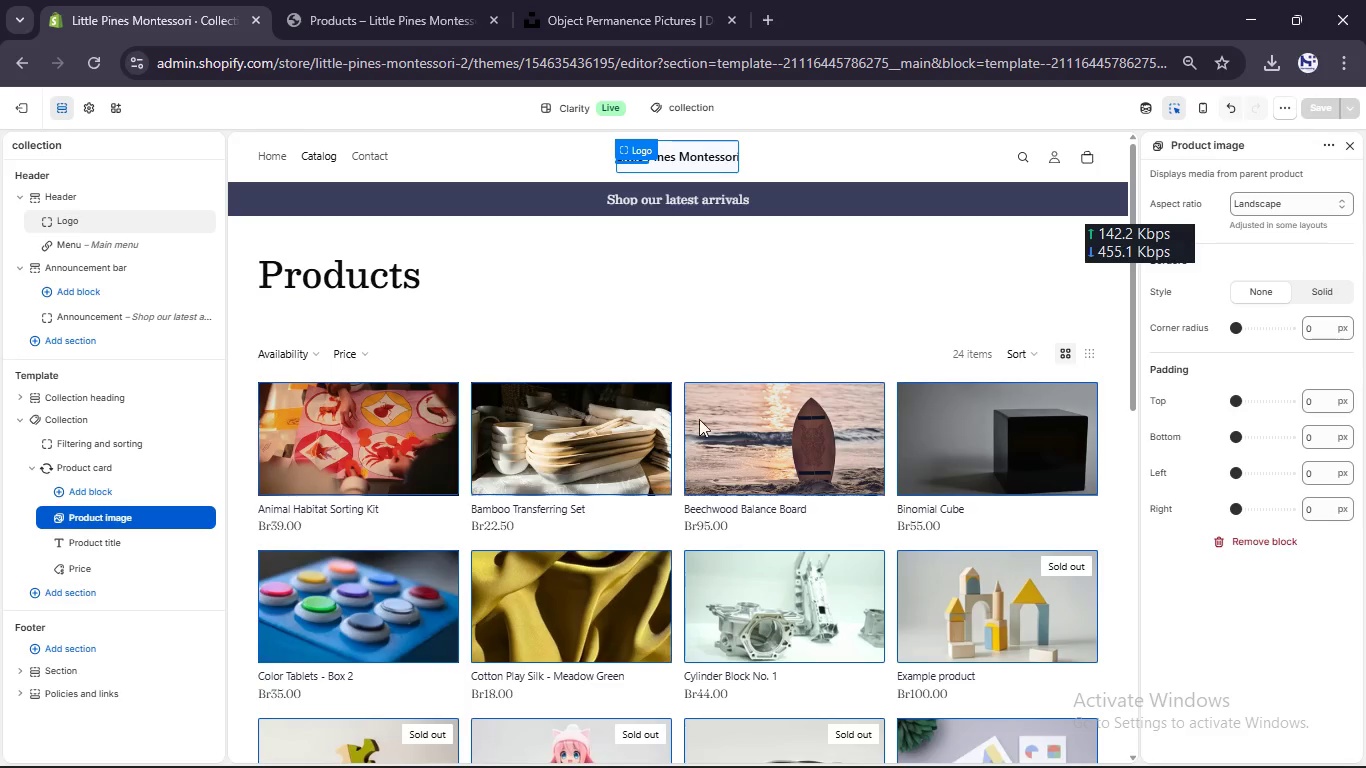 
scroll: coordinate [678, 521], scroll_direction: down, amount: 4.0
 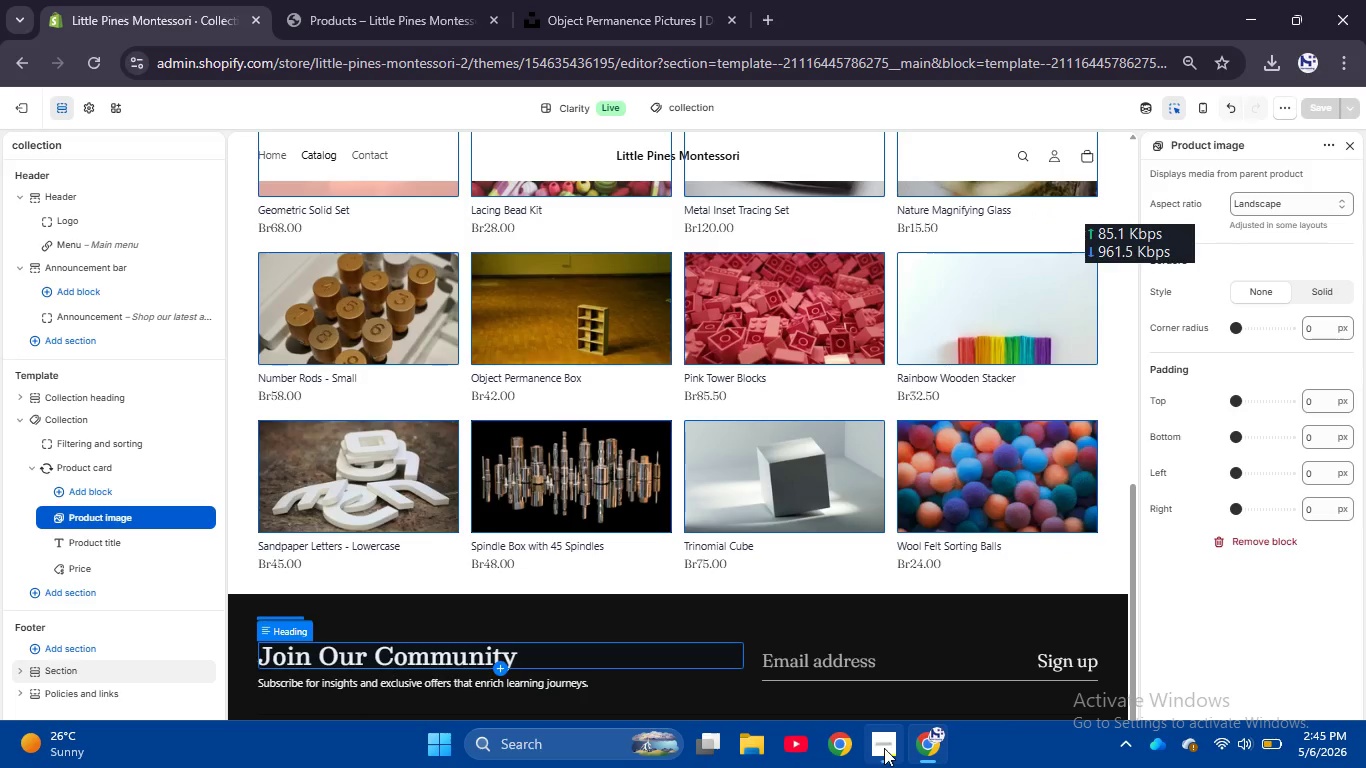 
scroll: coordinate [784, 353], scroll_direction: up, amount: 7.0
 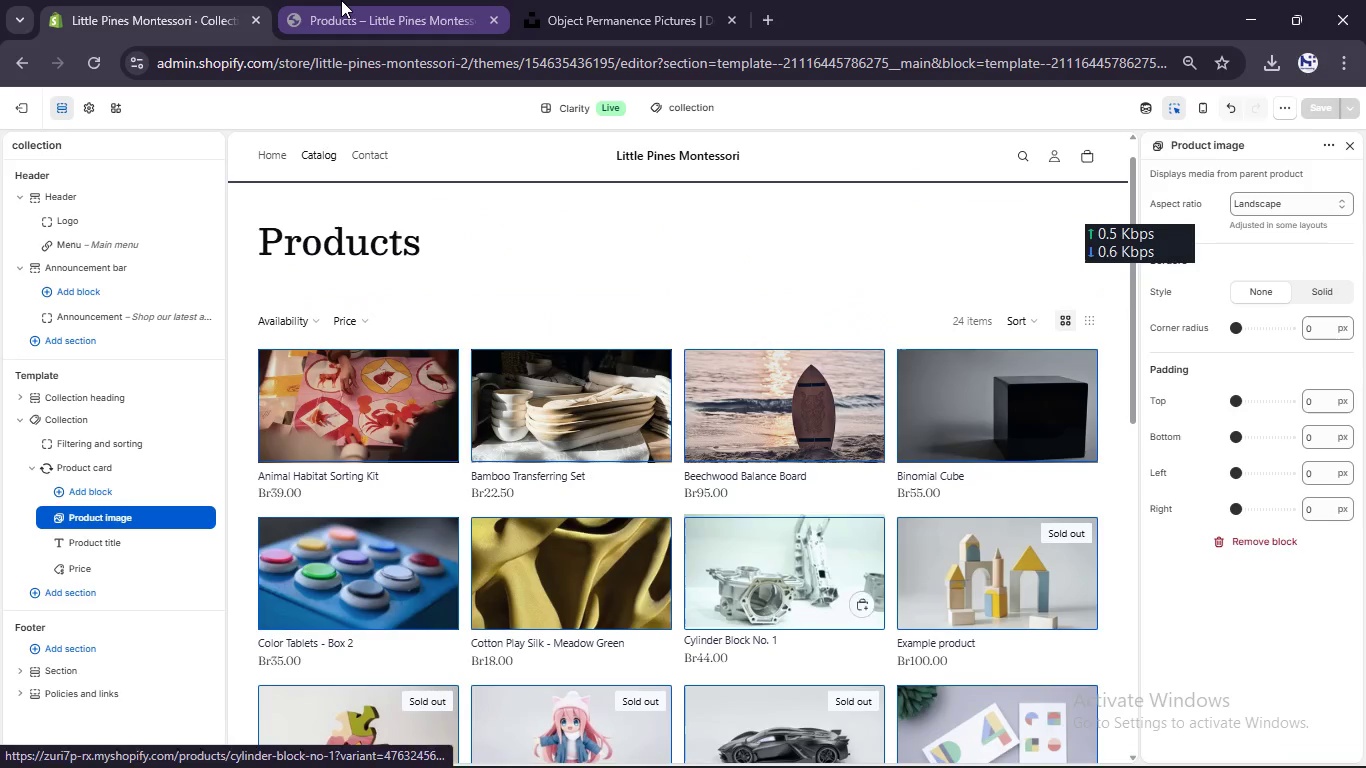 
left_click([341, 0])
 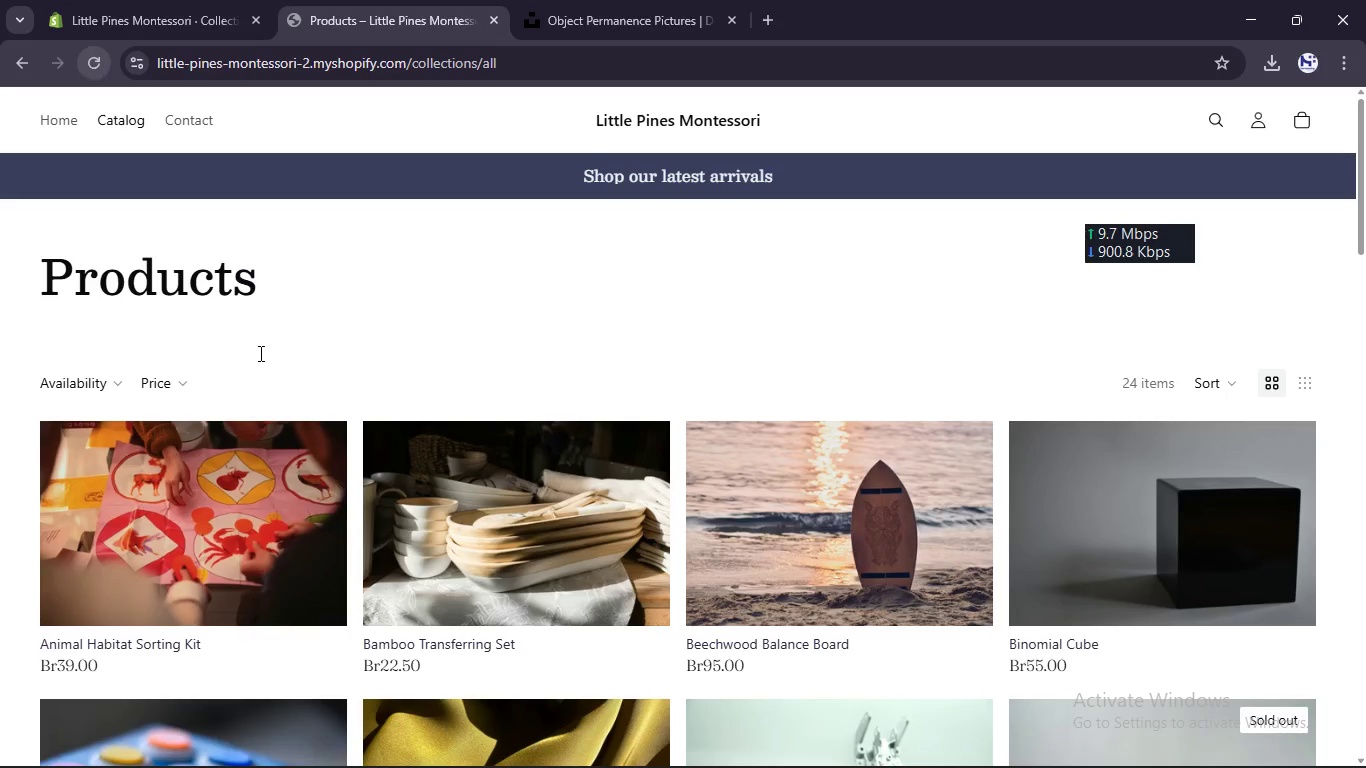 
scroll: coordinate [284, 406], scroll_direction: down, amount: 3.0
 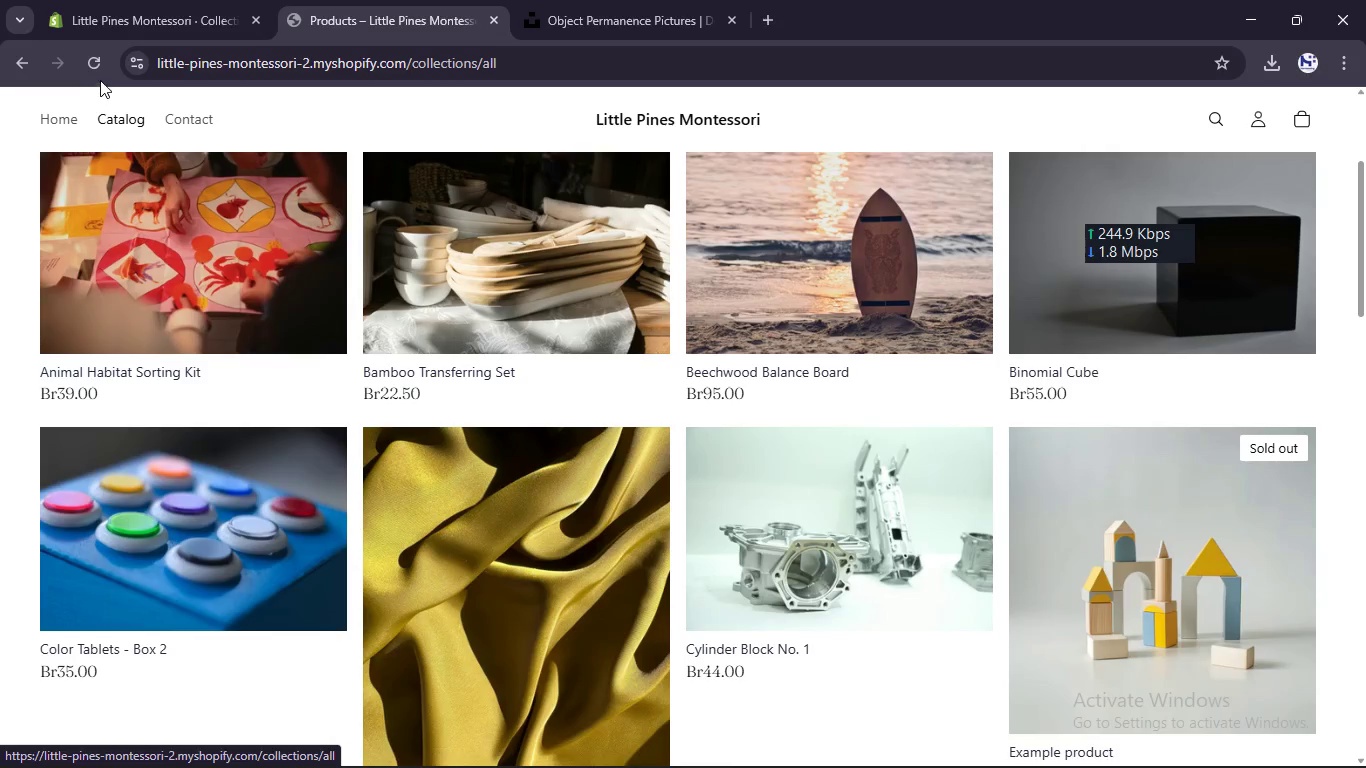 
left_click([100, 75])
 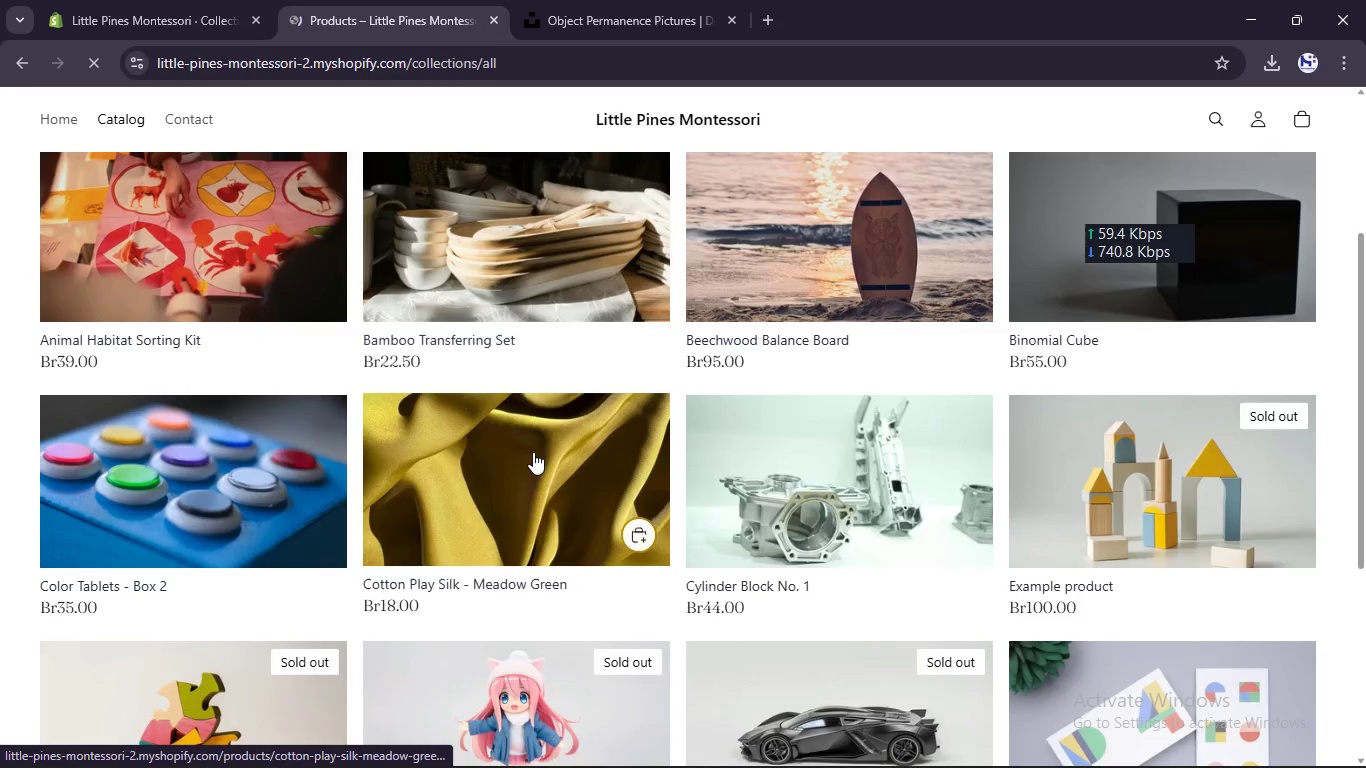 
scroll: coordinate [533, 452], scroll_direction: down, amount: 6.0
 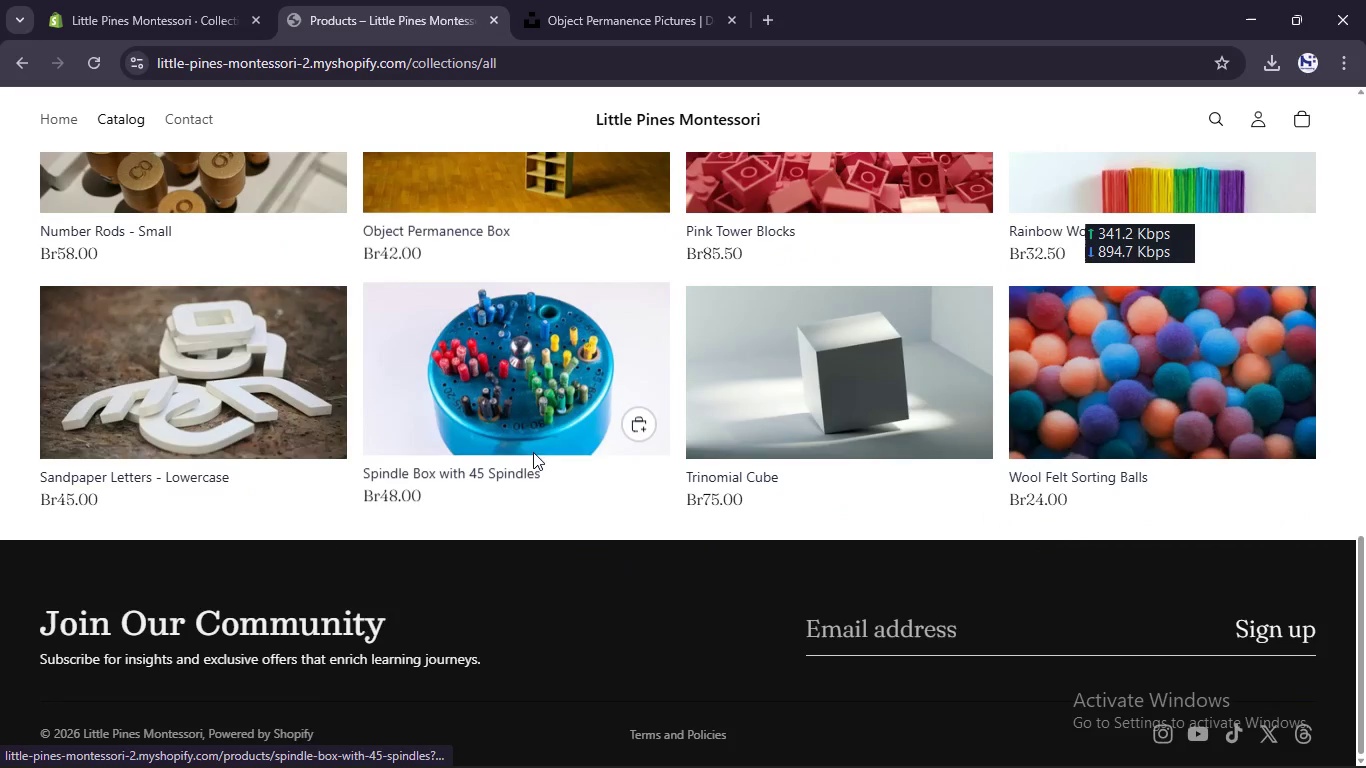 
scroll: coordinate [533, 452], scroll_direction: none, amount: 0.0
 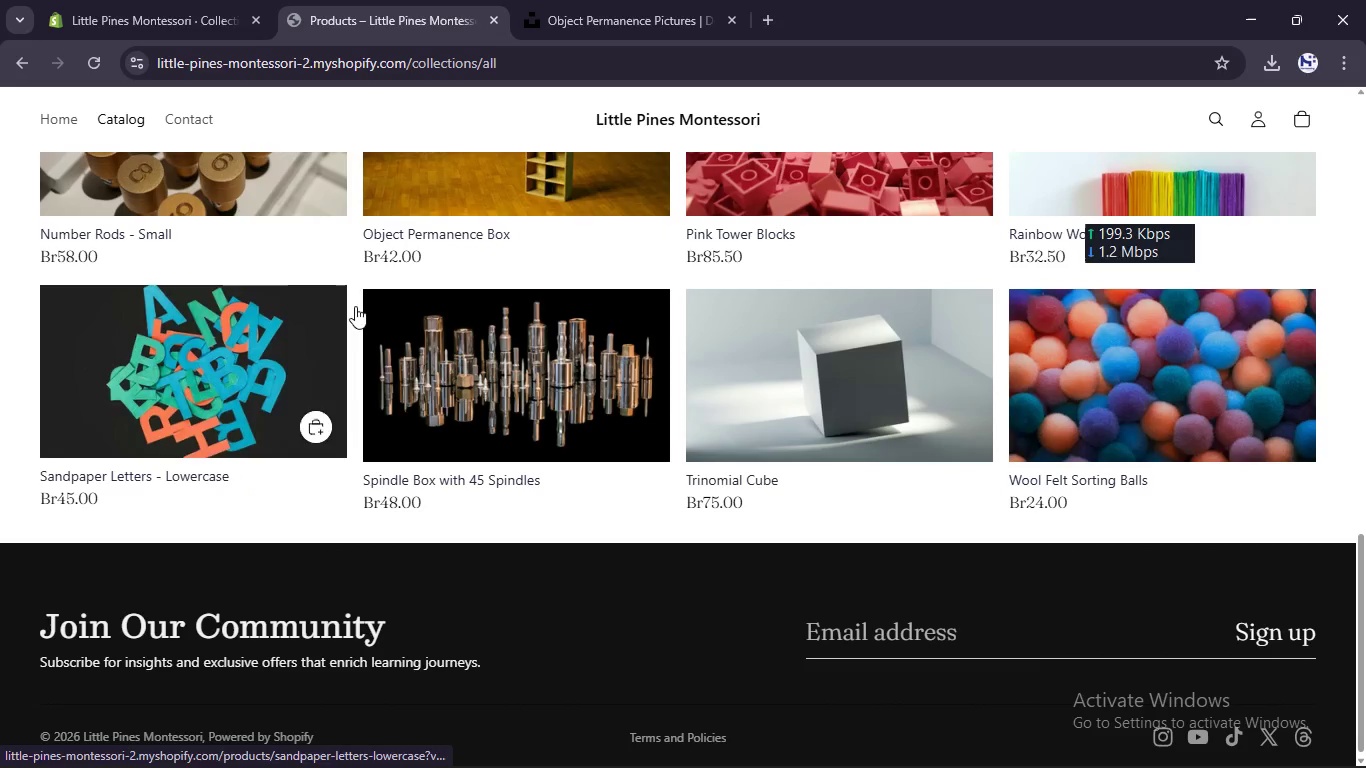 
scroll: coordinate [1092, 331], scroll_direction: up, amount: 23.0
 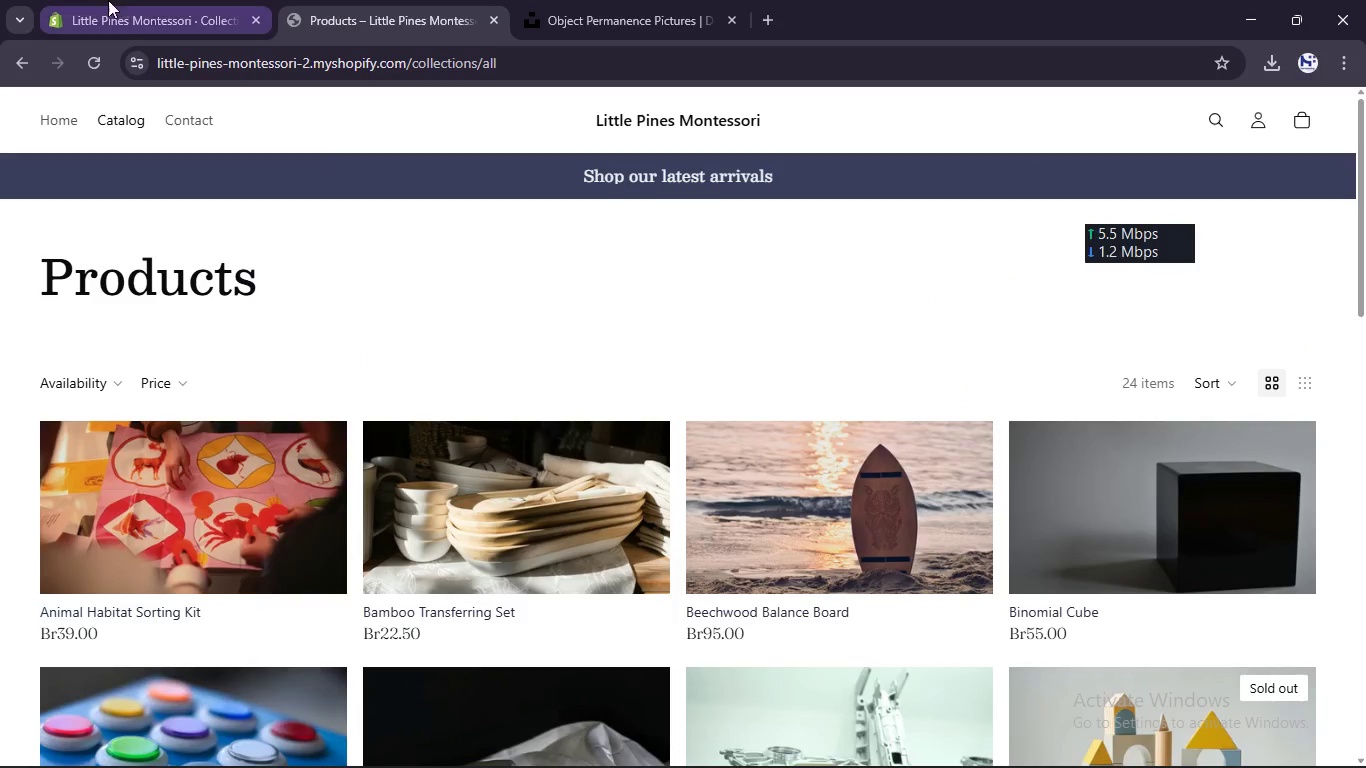 
left_click([103, 0])
 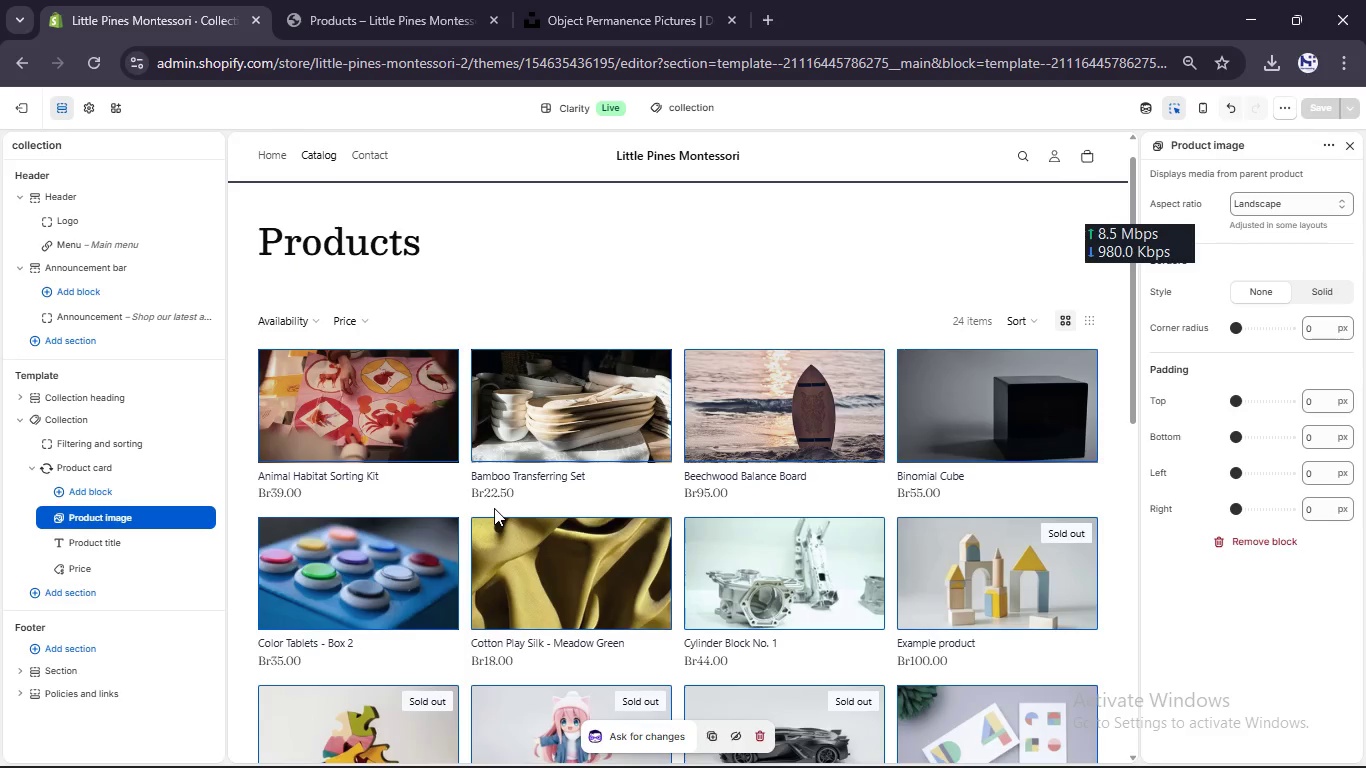 
scroll: coordinate [494, 508], scroll_direction: up, amount: 15.0
 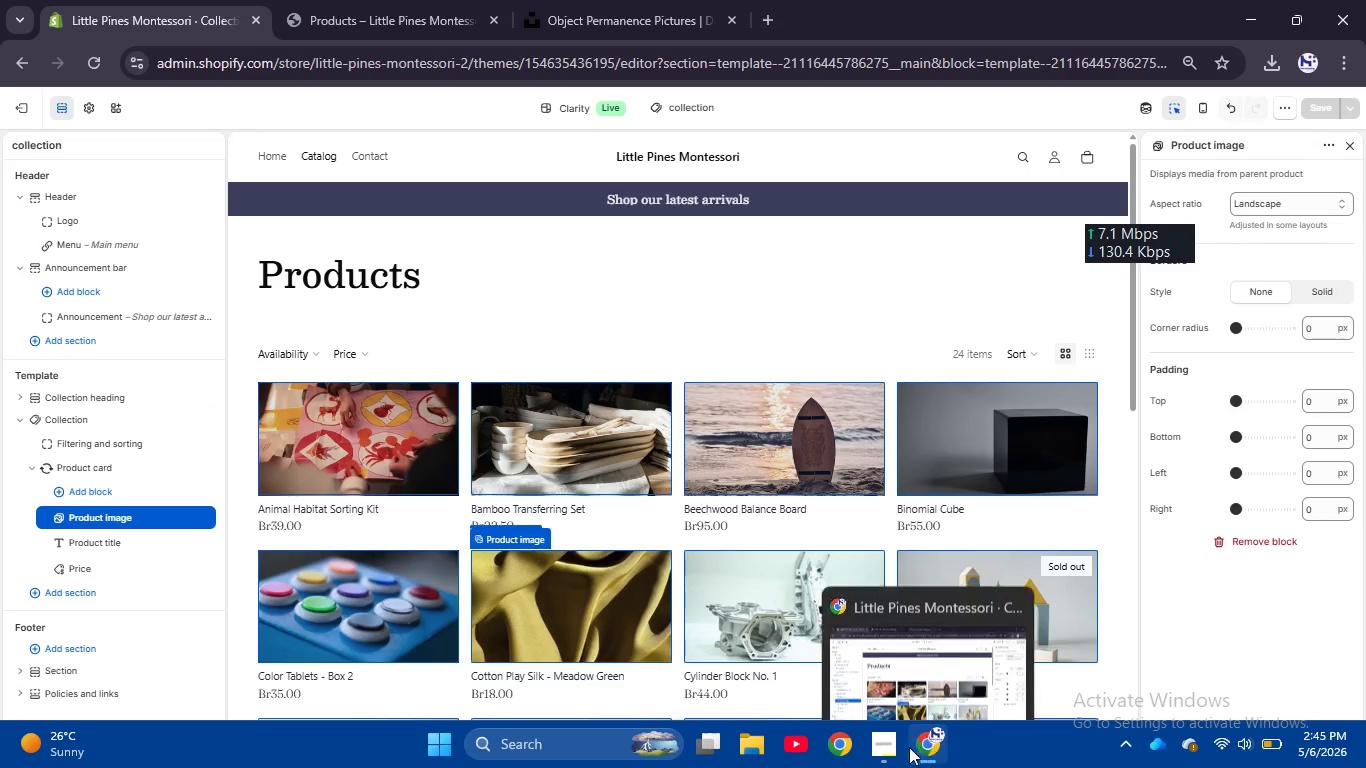 
left_click([891, 746])